 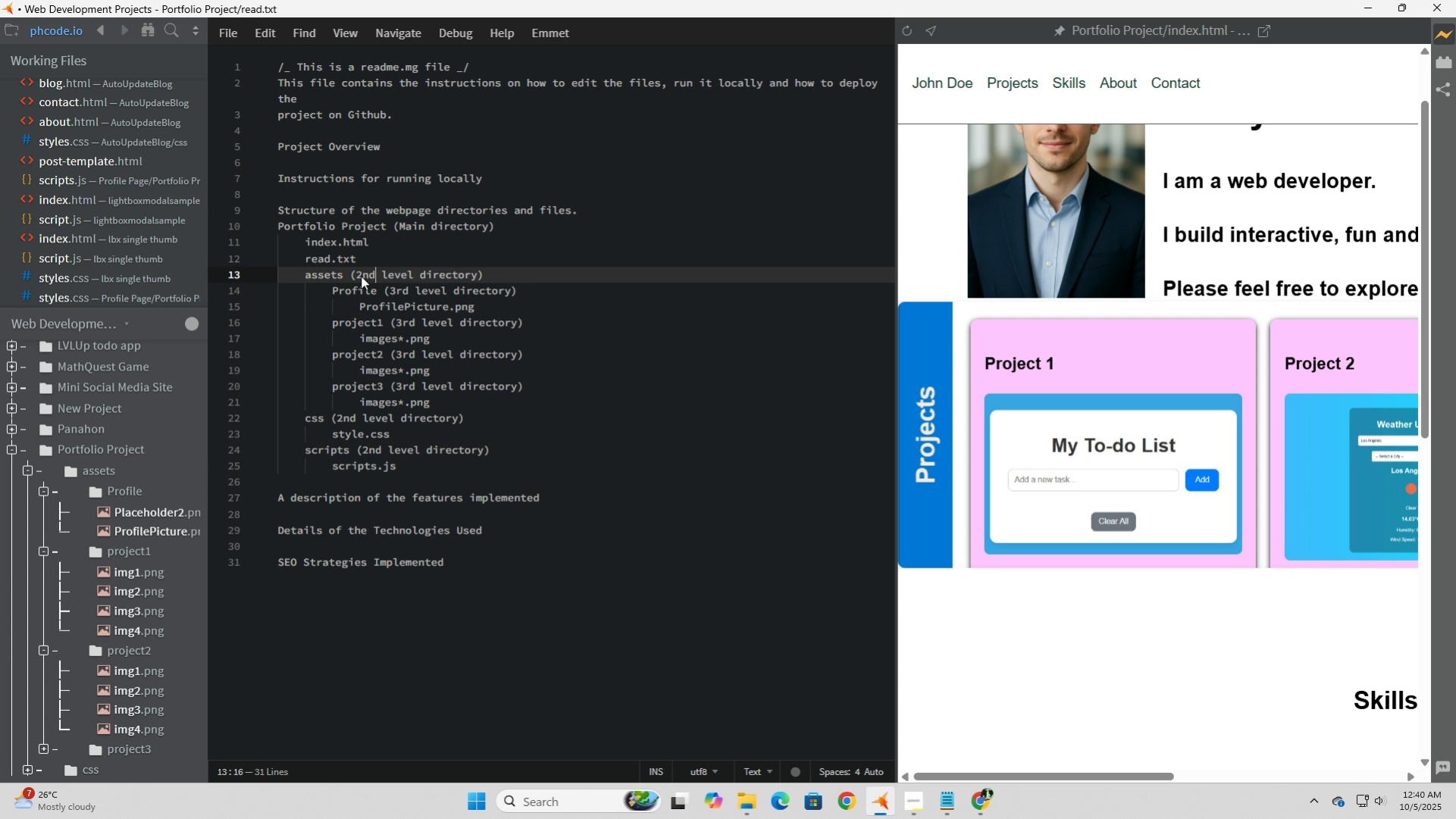 
left_click([611, 275])
 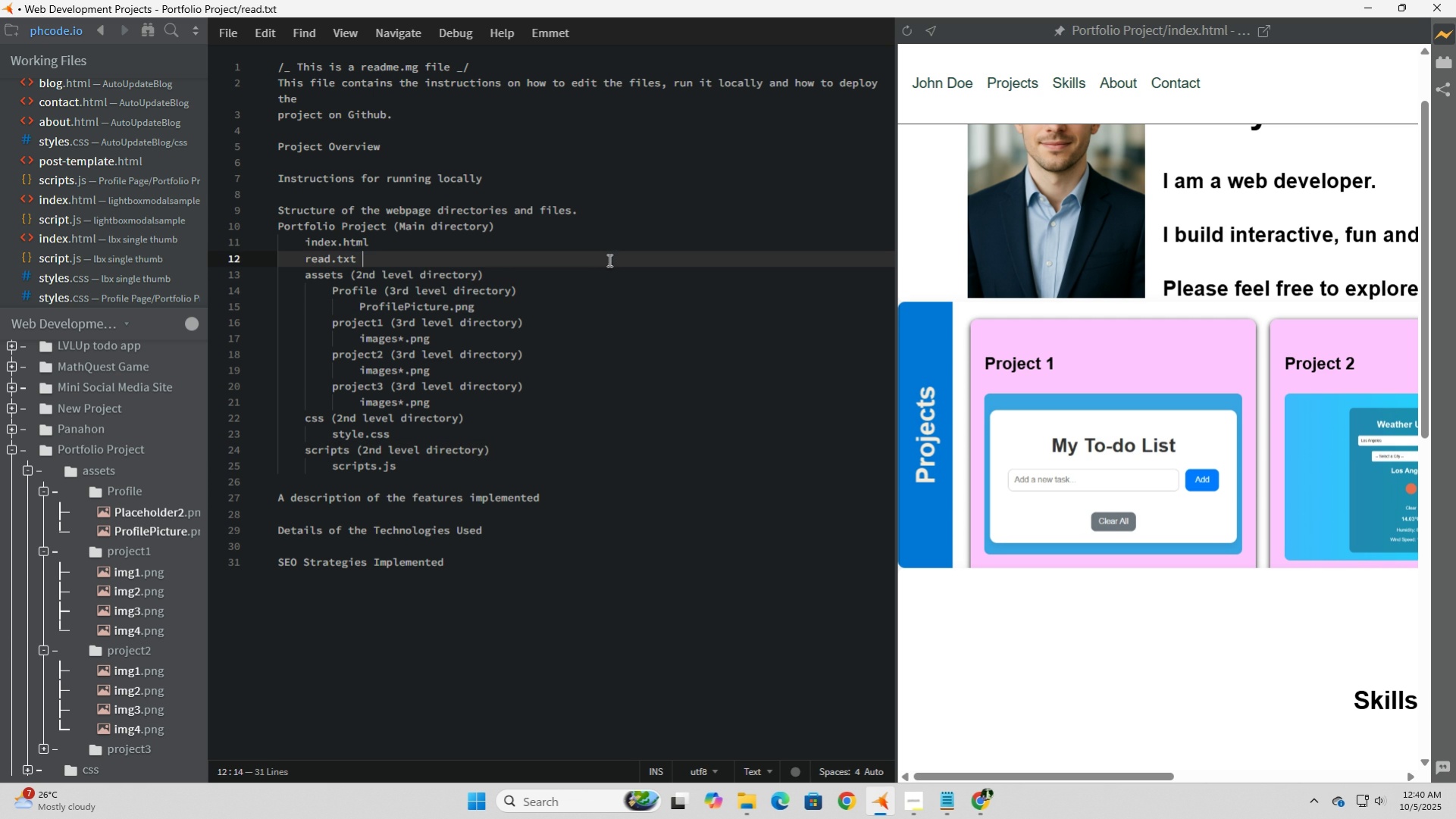 
left_click([608, 260])
 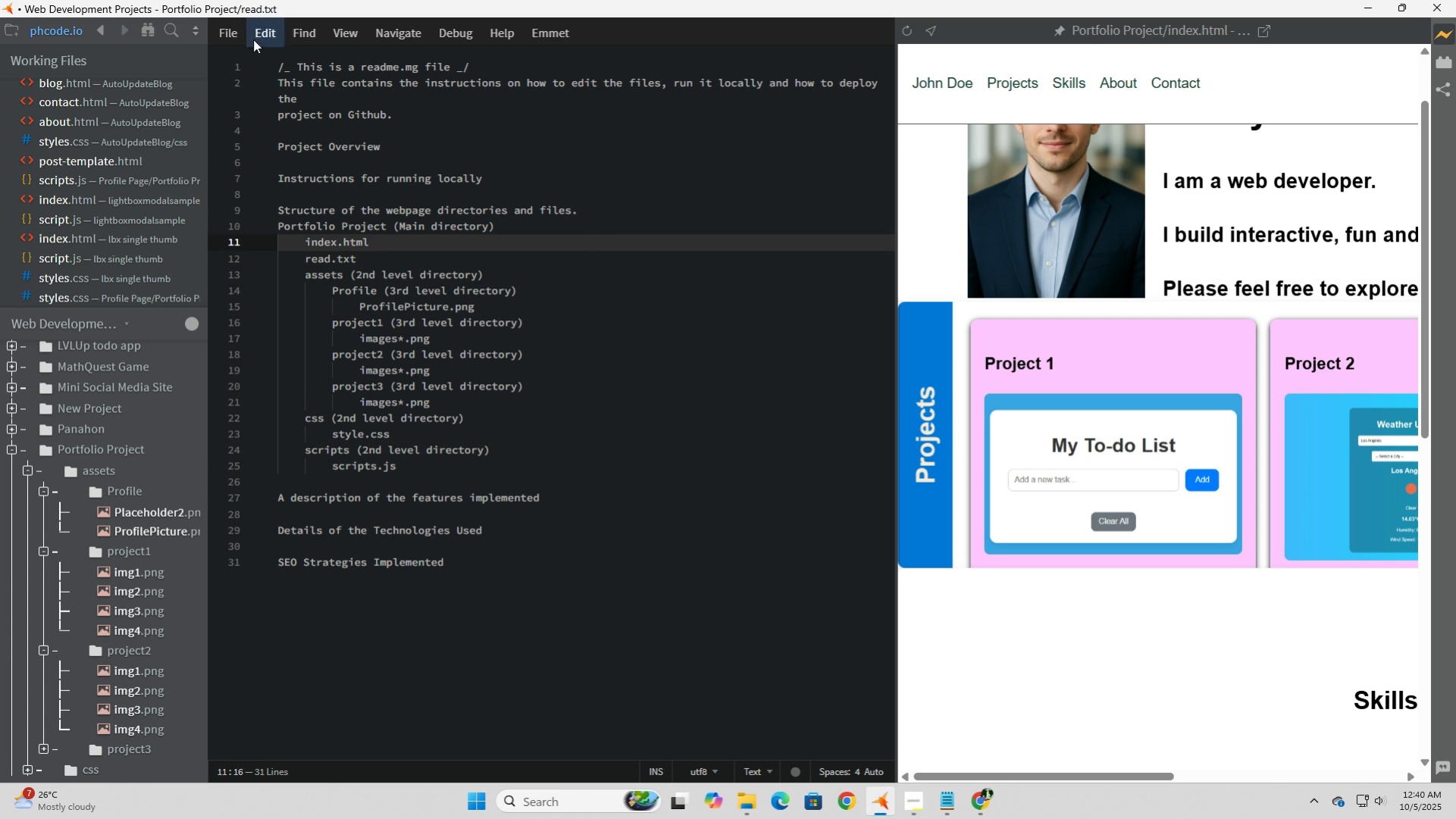 
left_click([236, 32])
 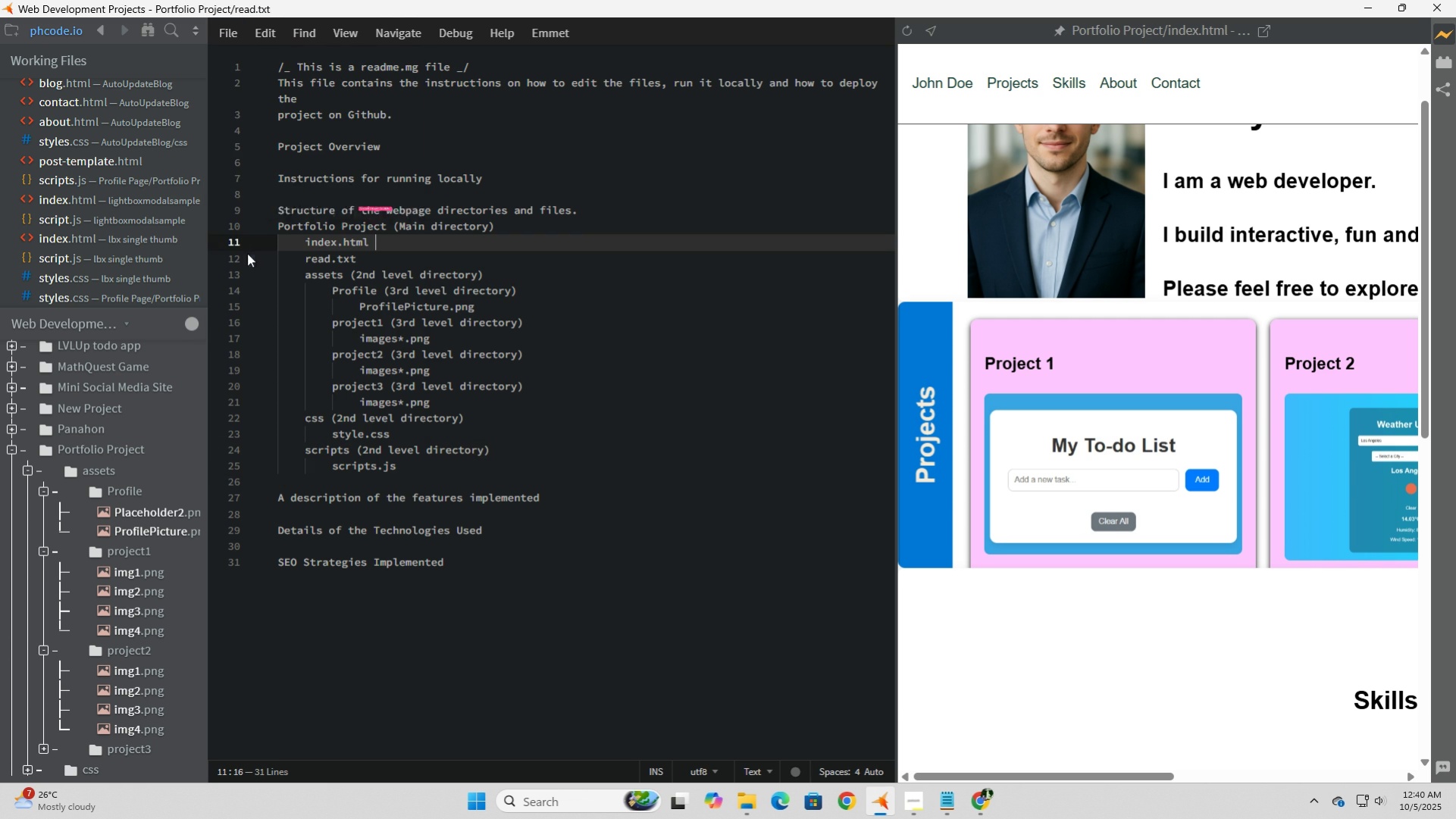 
left_click([247, 253])
 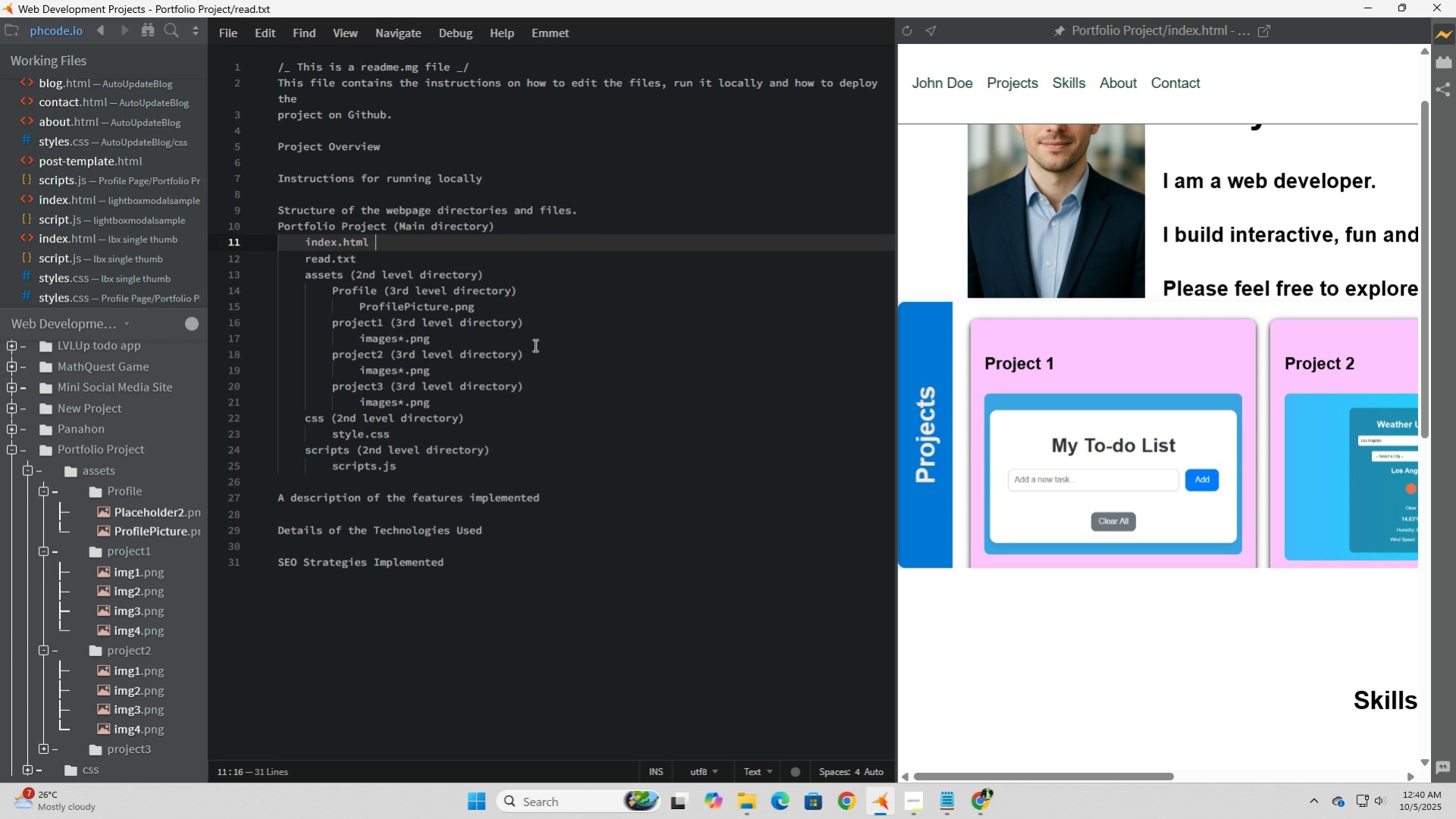 
left_click([713, 285])
 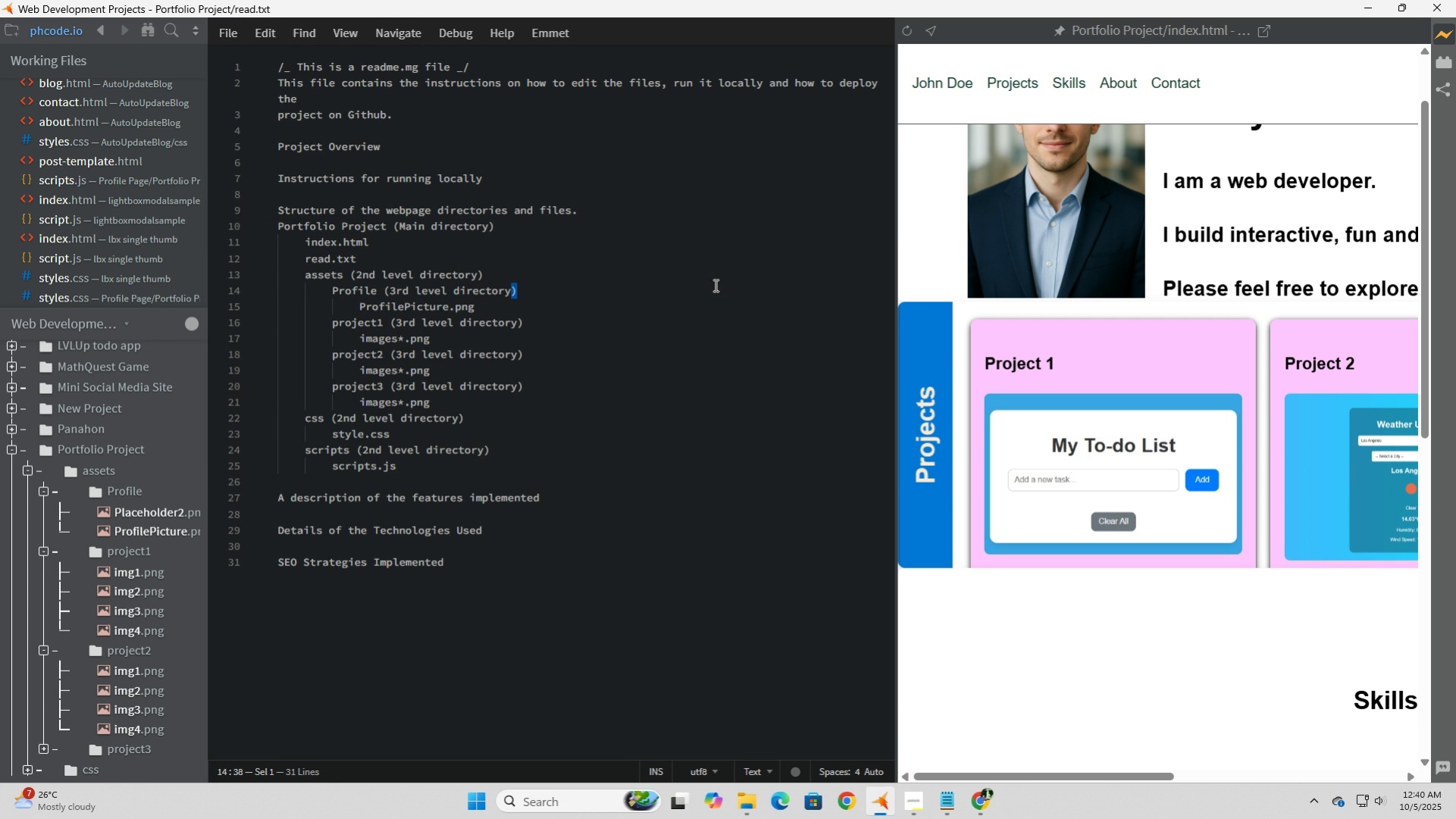 
left_click([714, 285])